 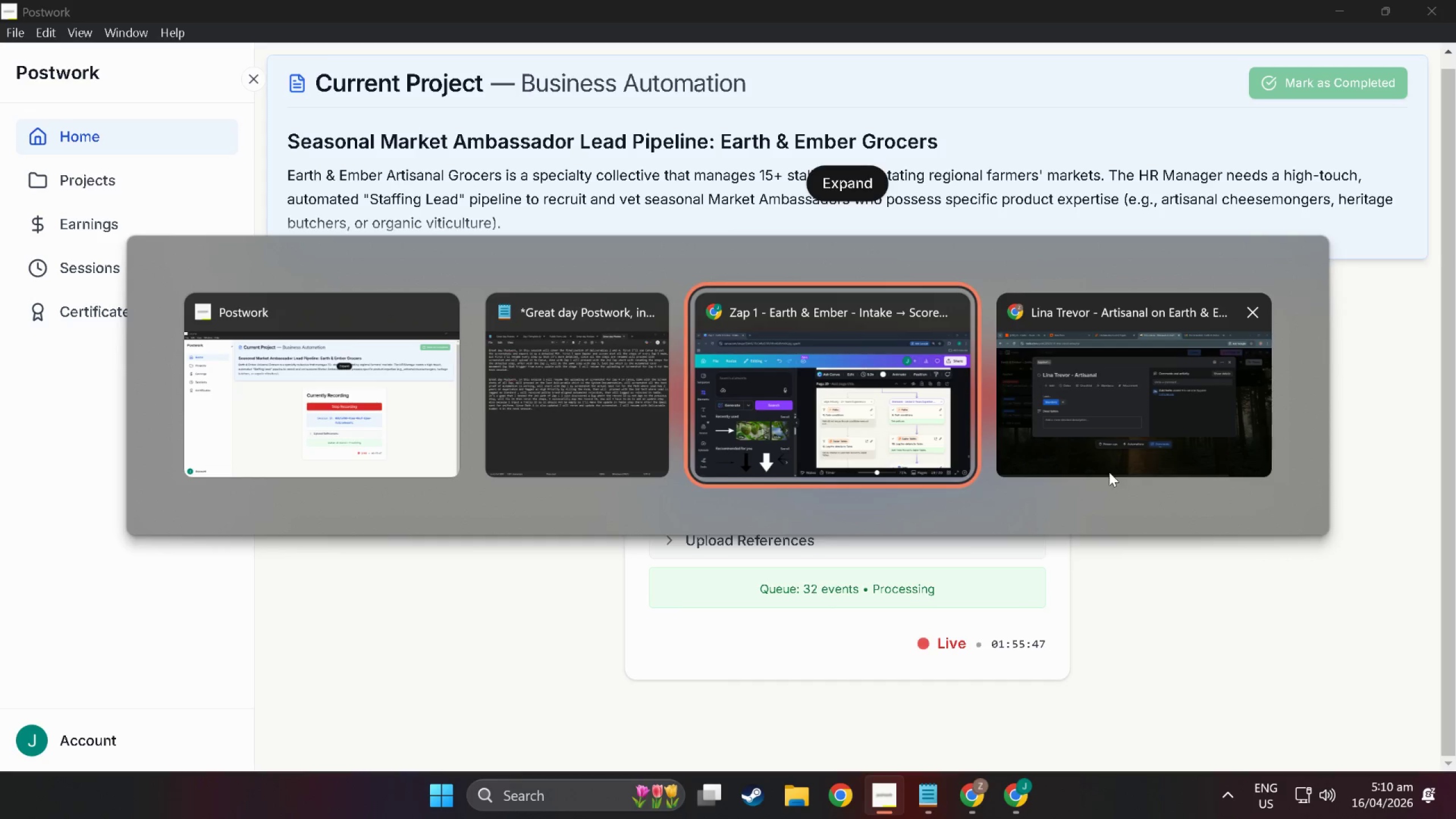 
key(Alt+Tab)
 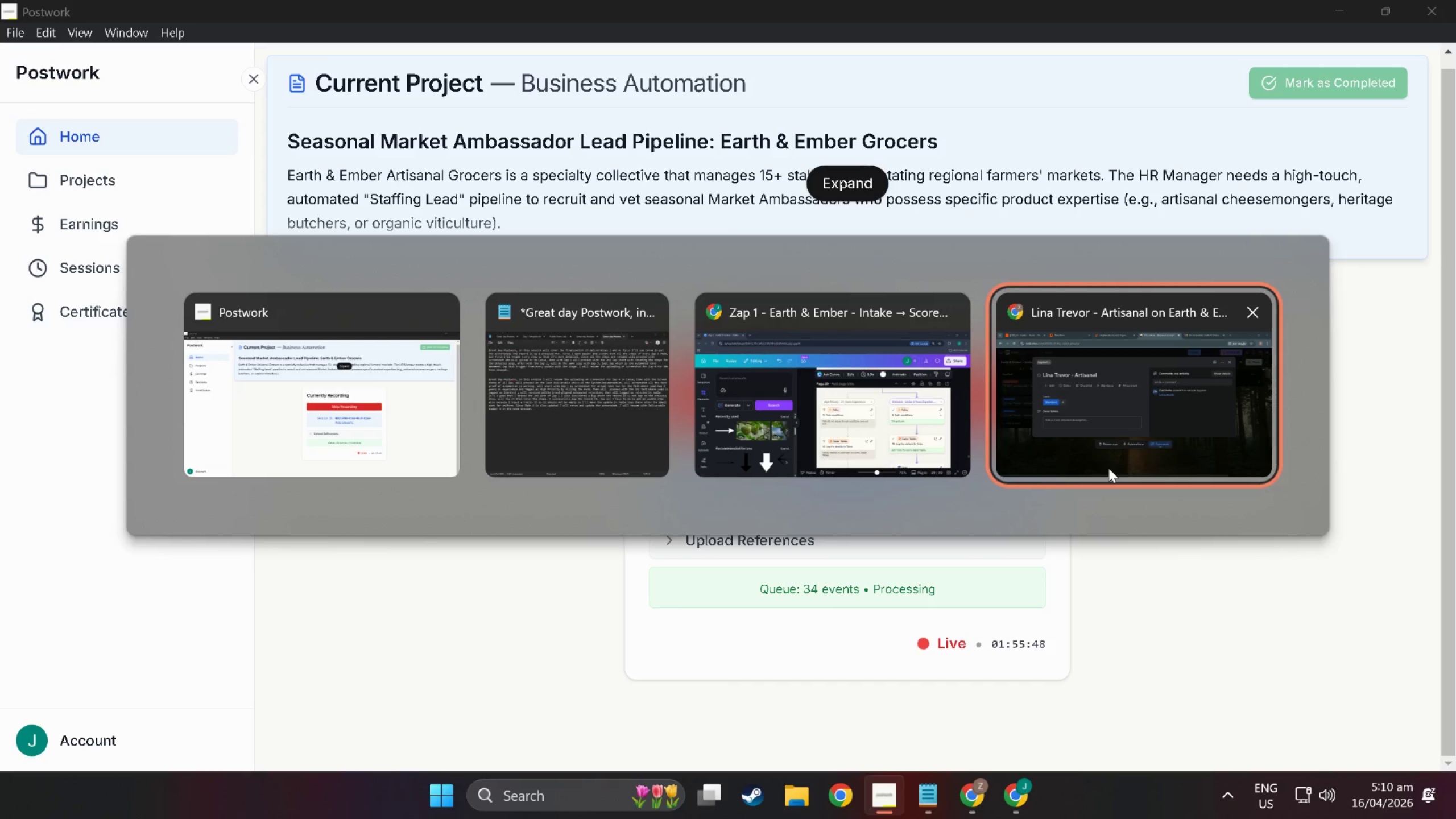 
key(Alt+Tab)
 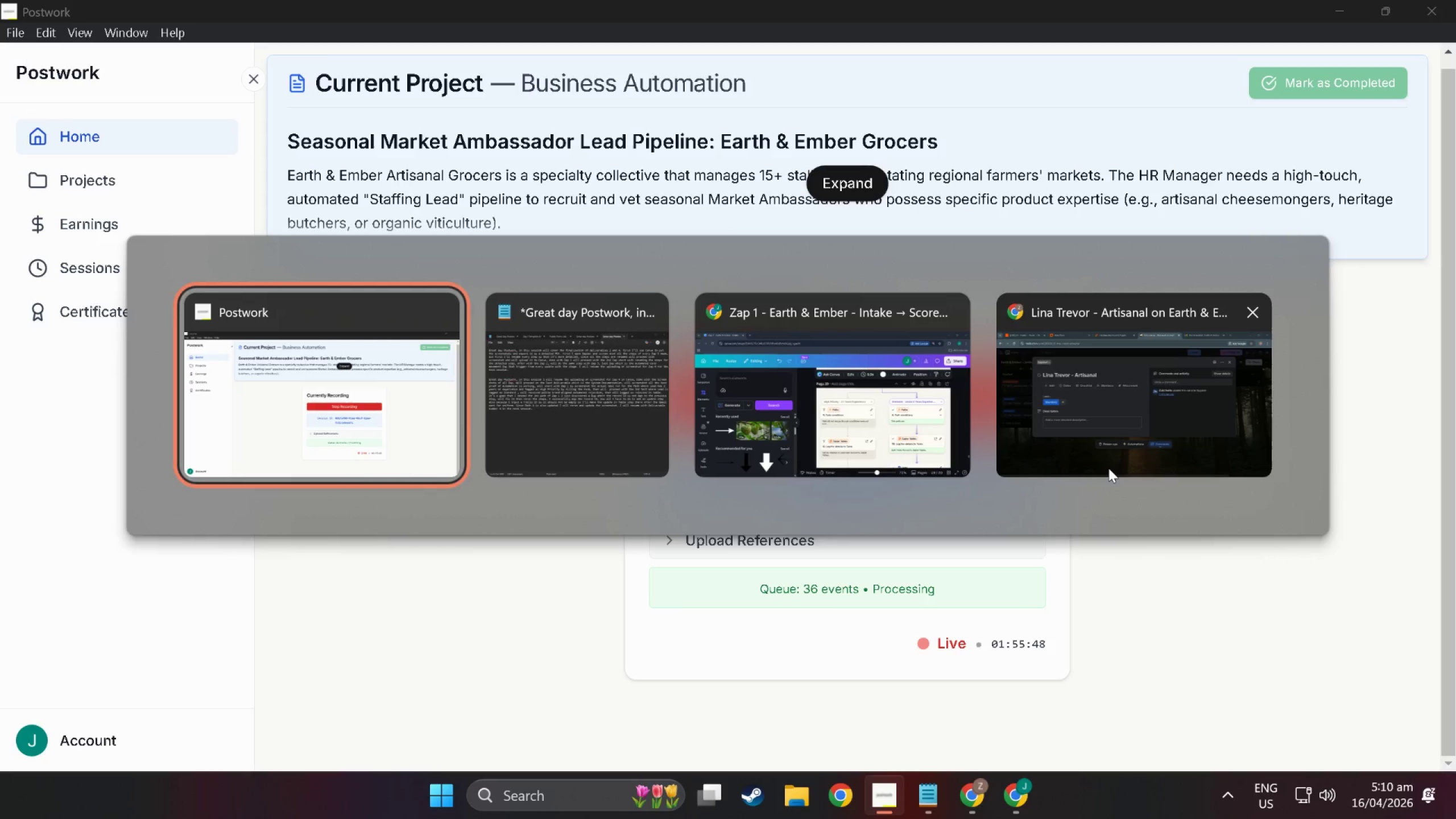 
key(Alt+Tab)
 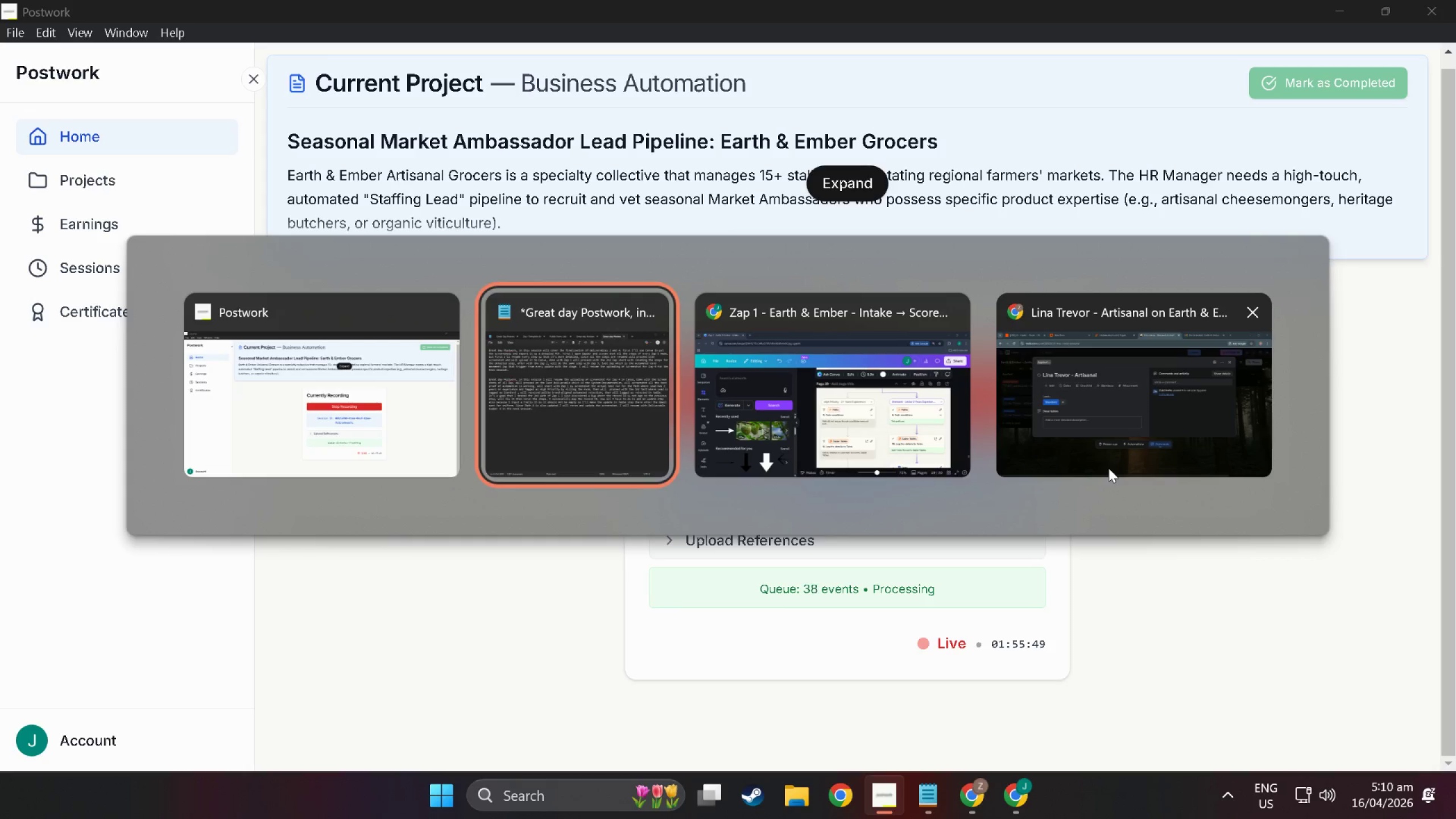 
key(Alt+Tab)
 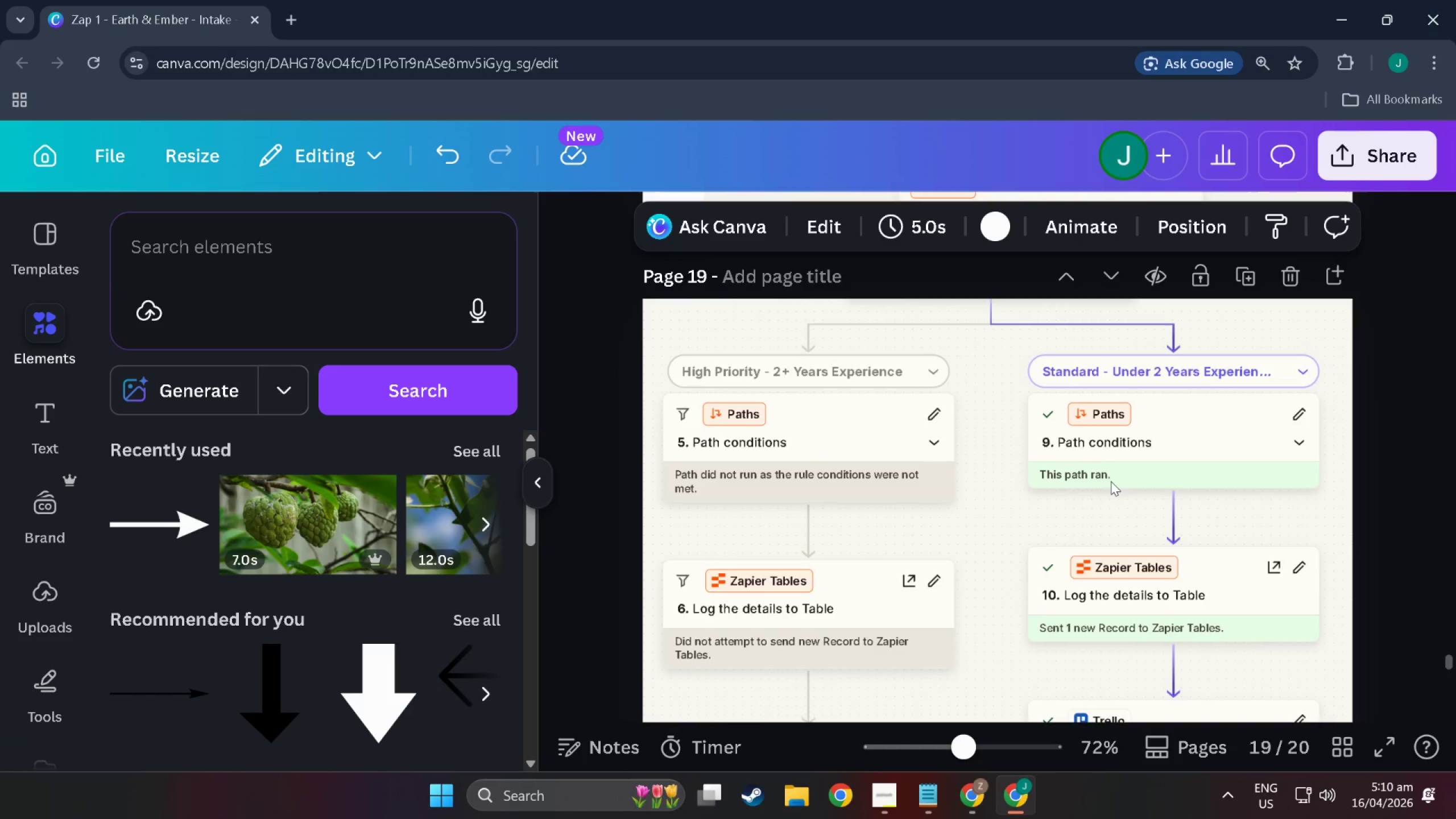 
scroll: coordinate [1143, 569], scroll_direction: up, amount: 32.0
 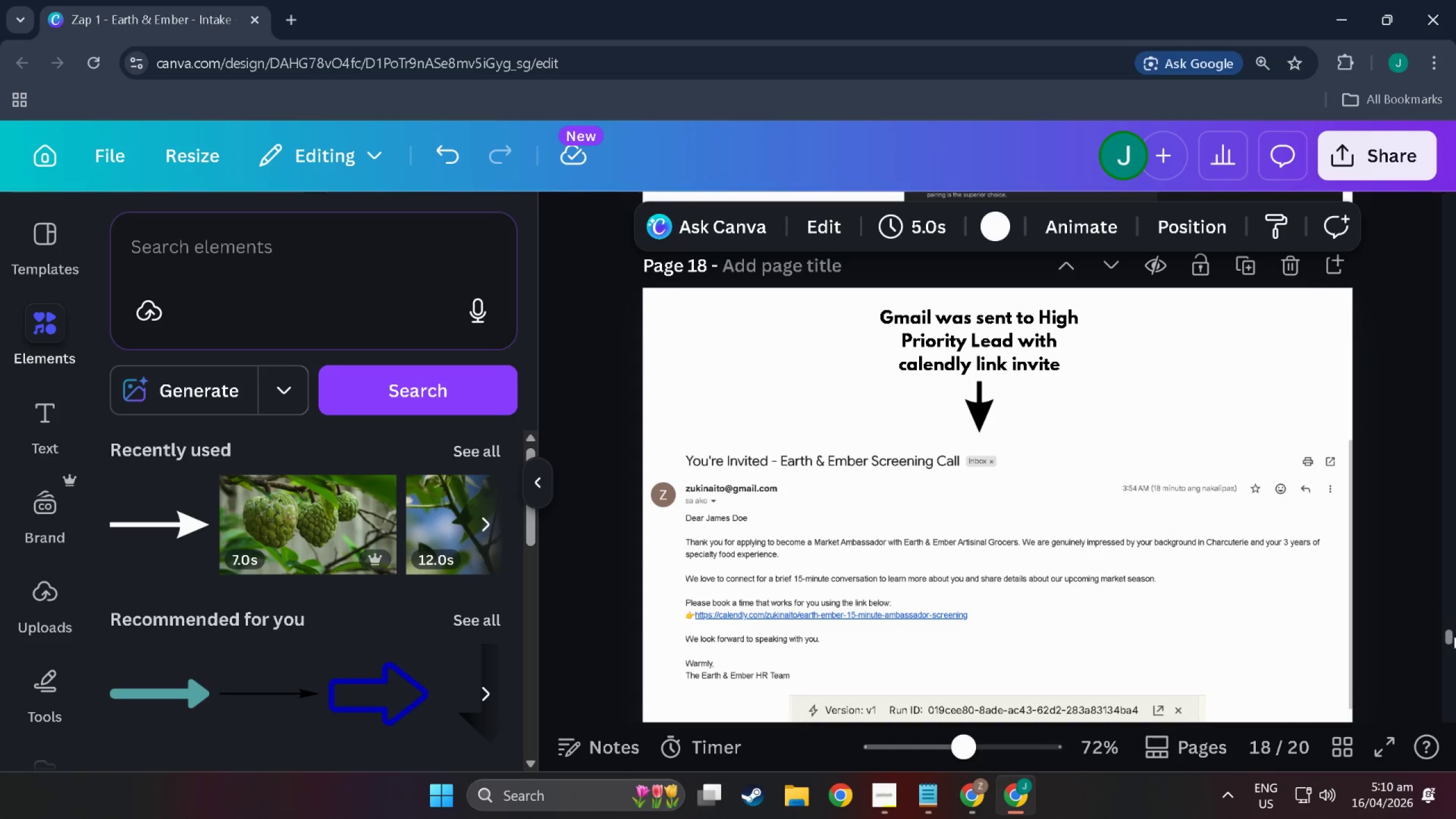 
left_click_drag(start_coordinate=[1454, 636], to_coordinate=[1455, 312])
 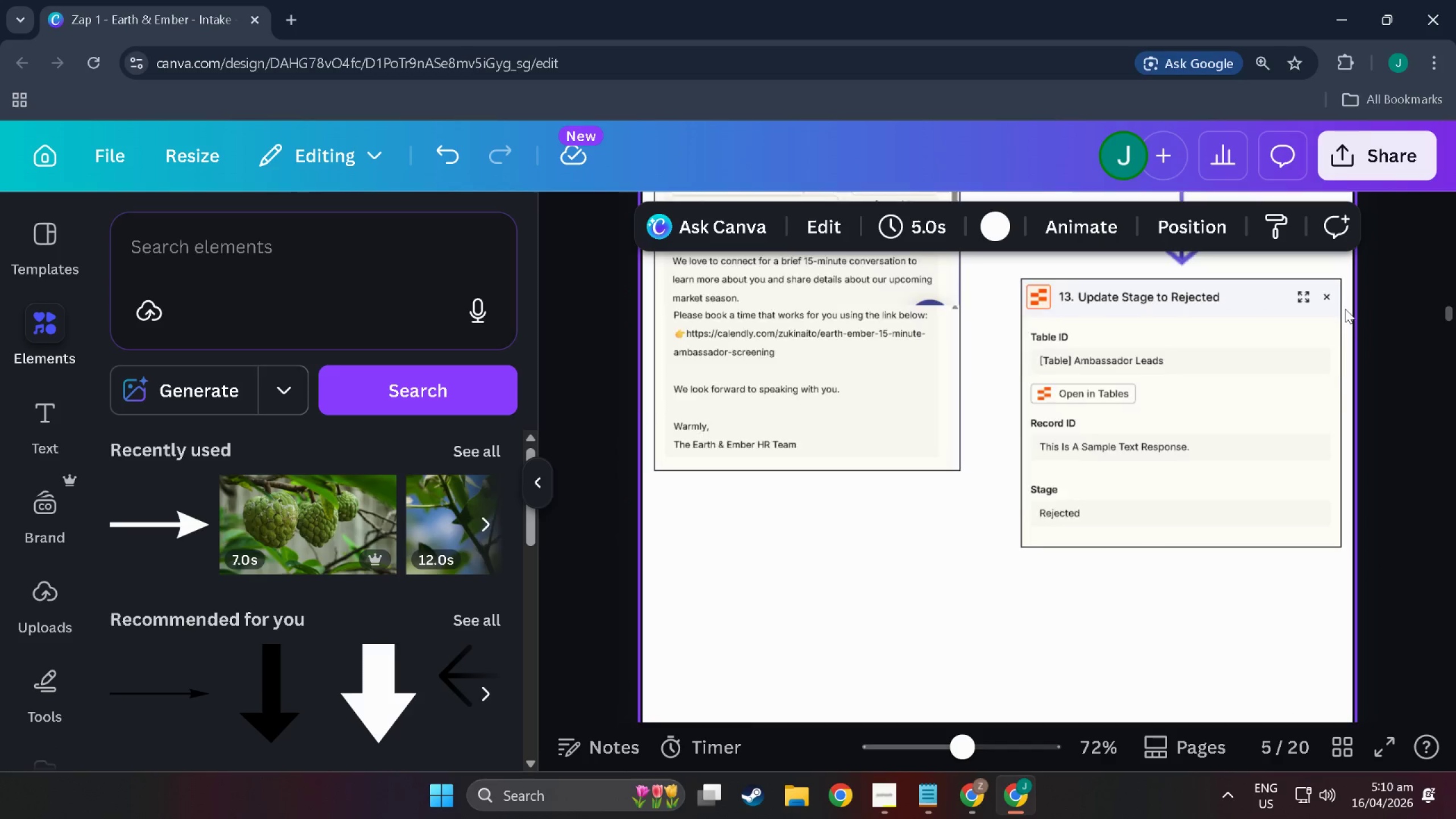 
scroll: coordinate [1240, 371], scroll_direction: up, amount: 7.0
 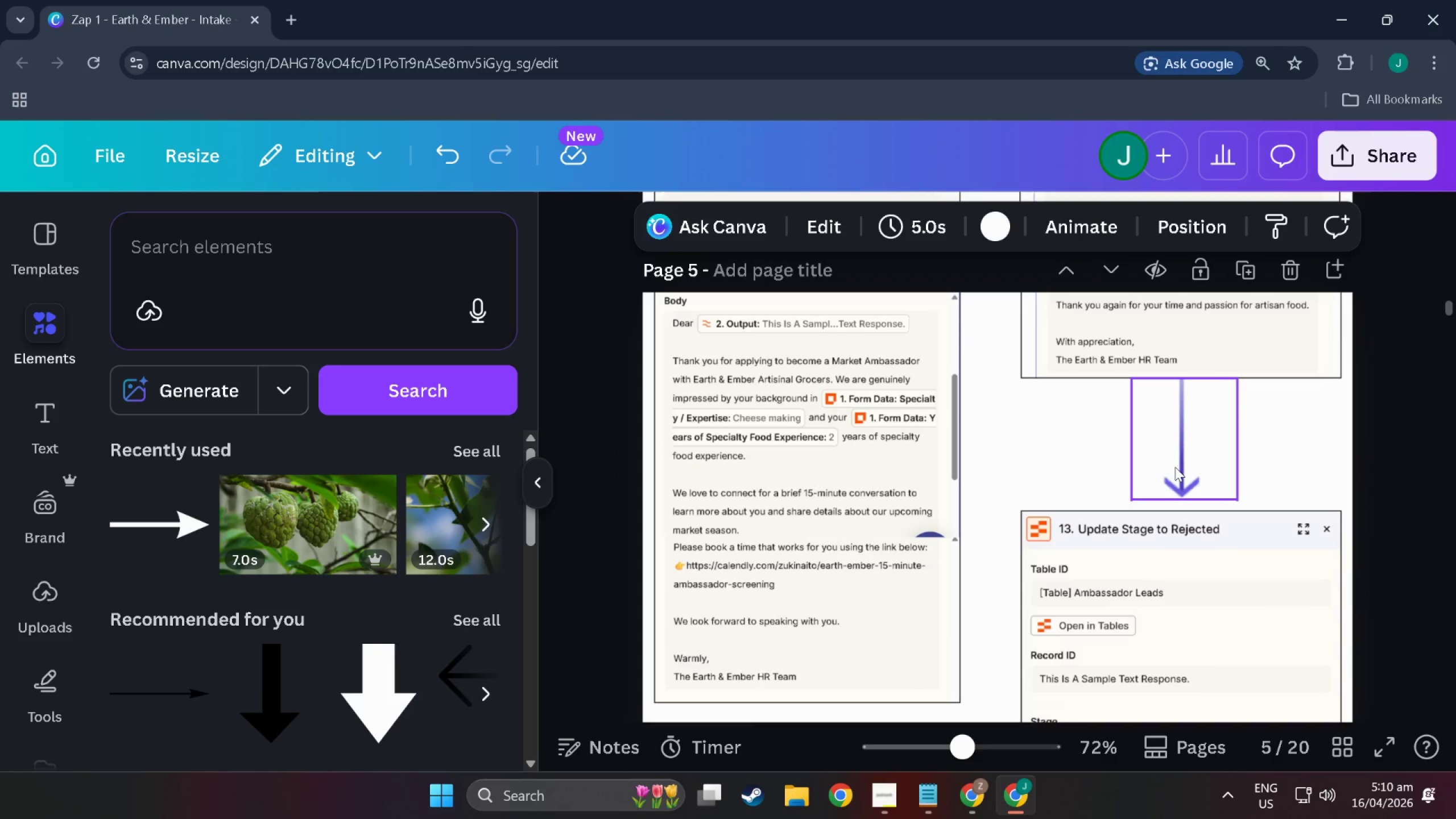 
left_click([1185, 461])
 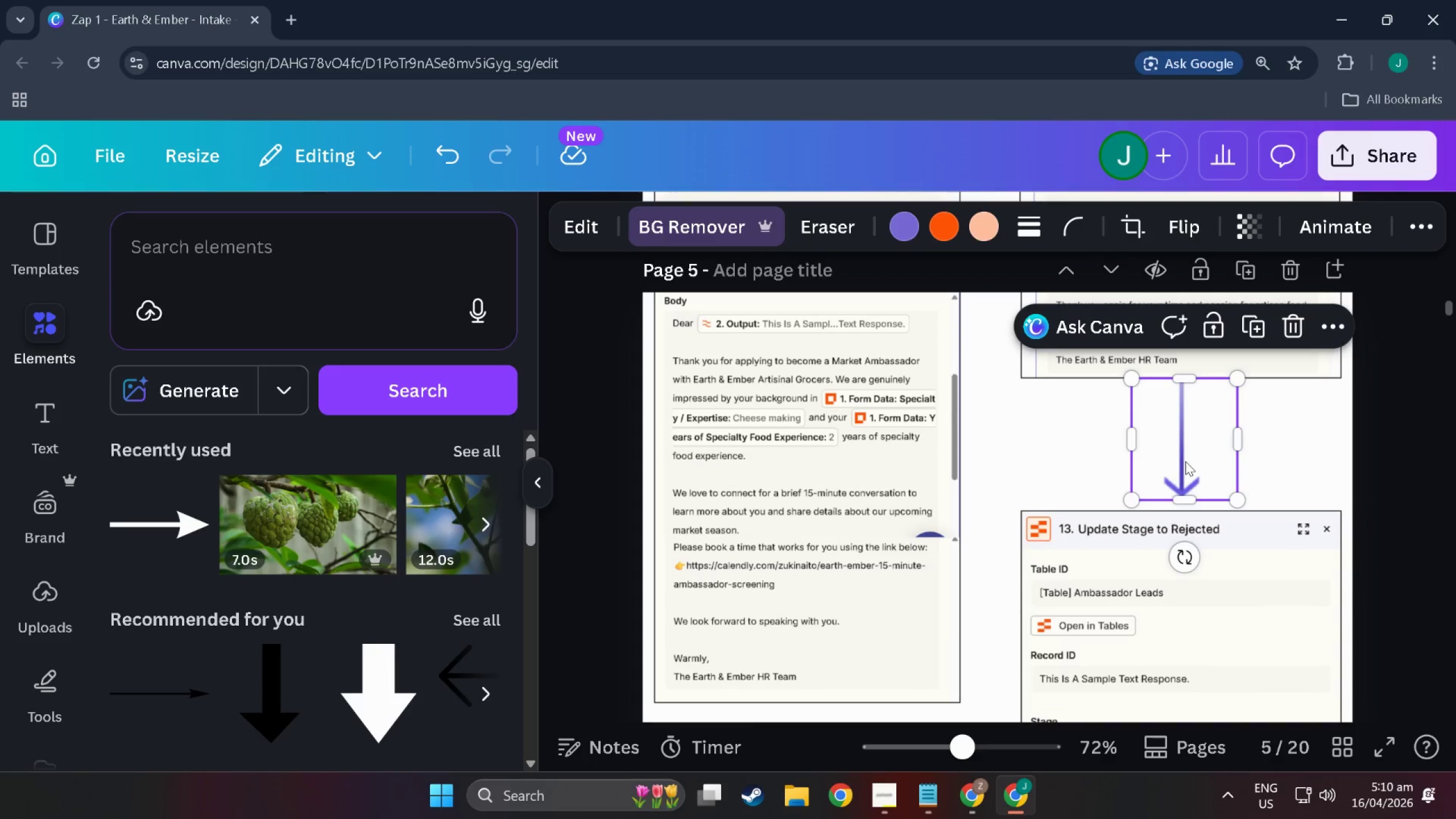 
key(Alt+Control+C)
 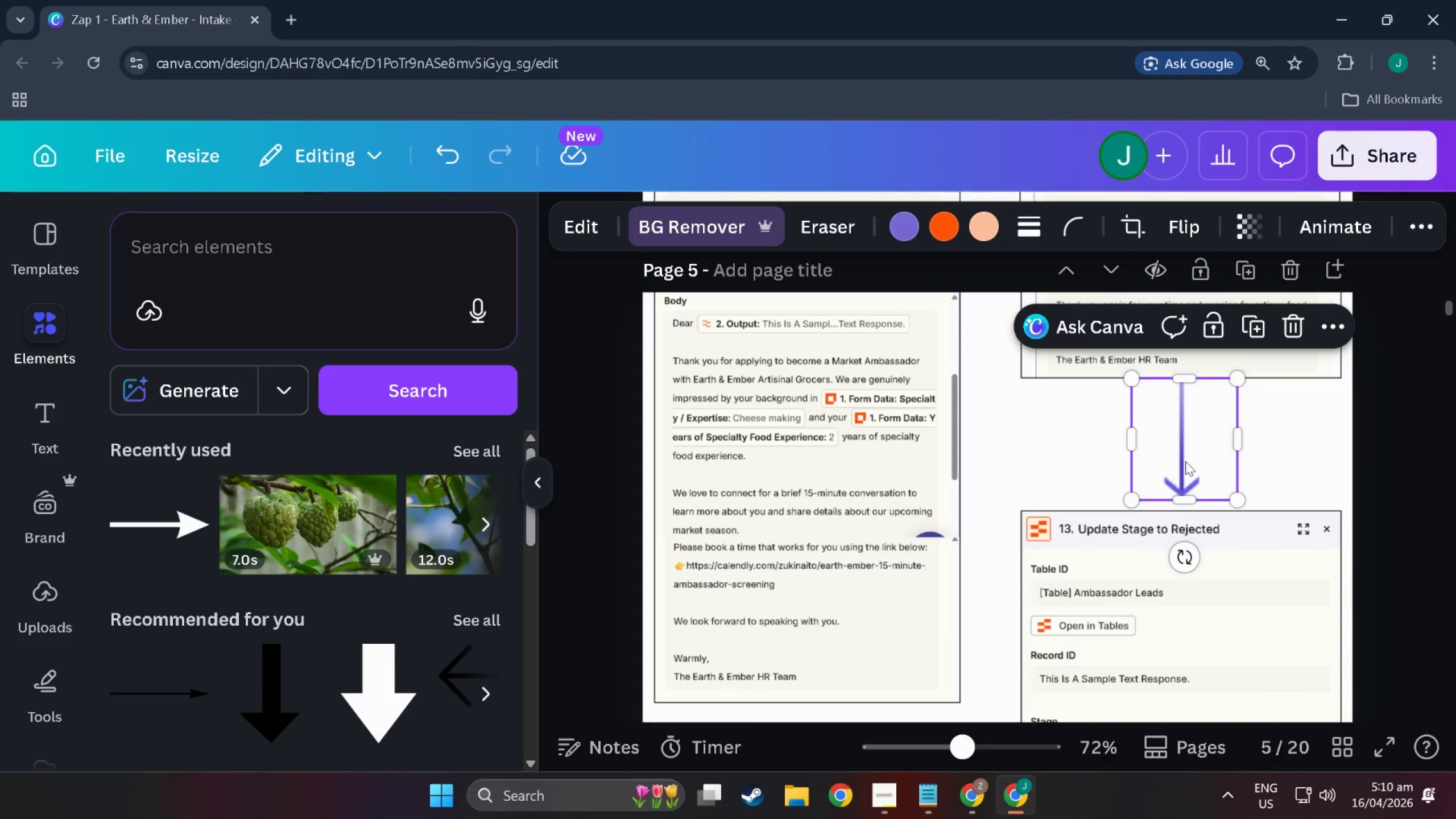 
key(Alt+Control+V)
 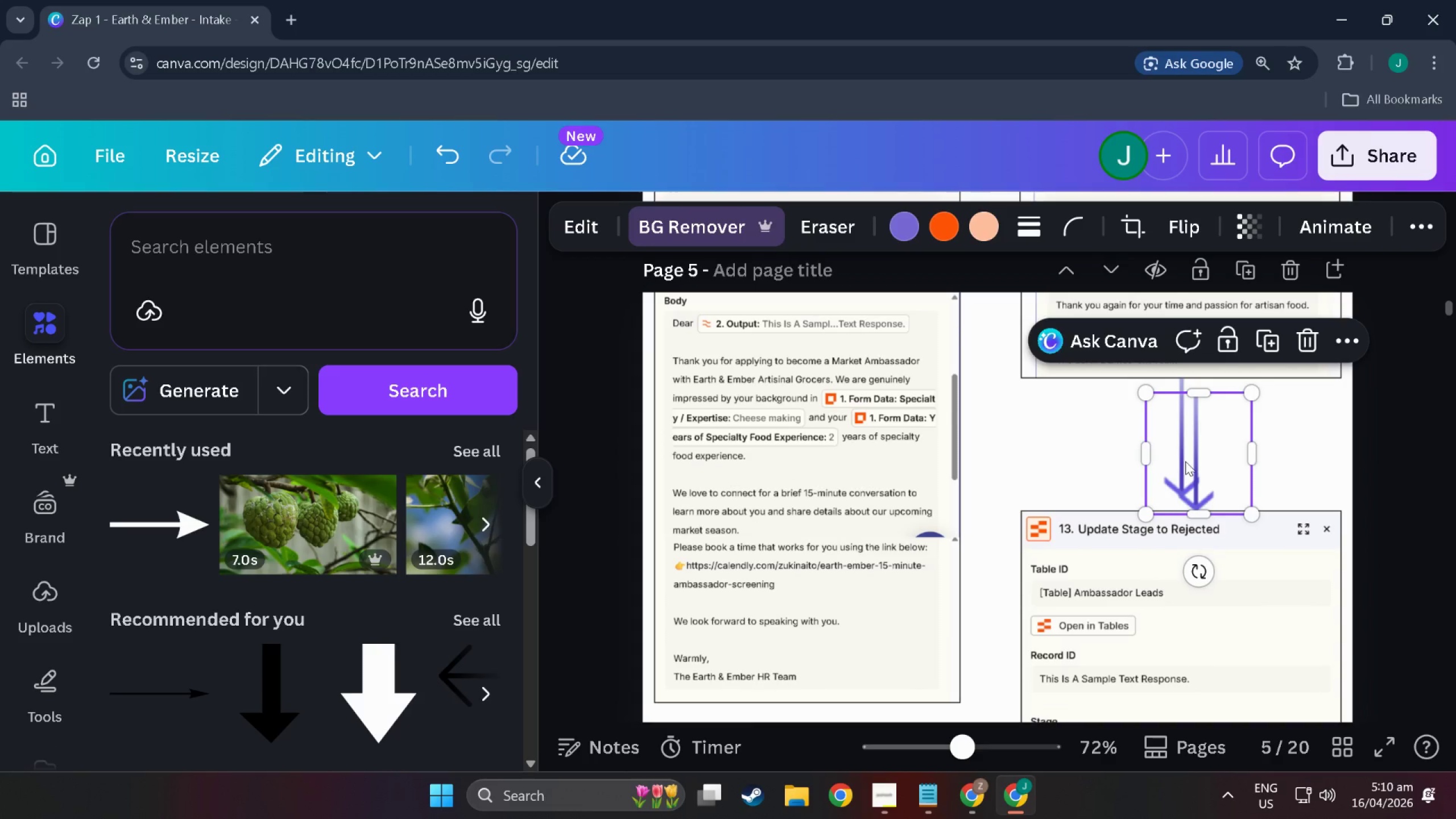 
left_click_drag(start_coordinate=[1185, 461], to_coordinate=[776, 639])
 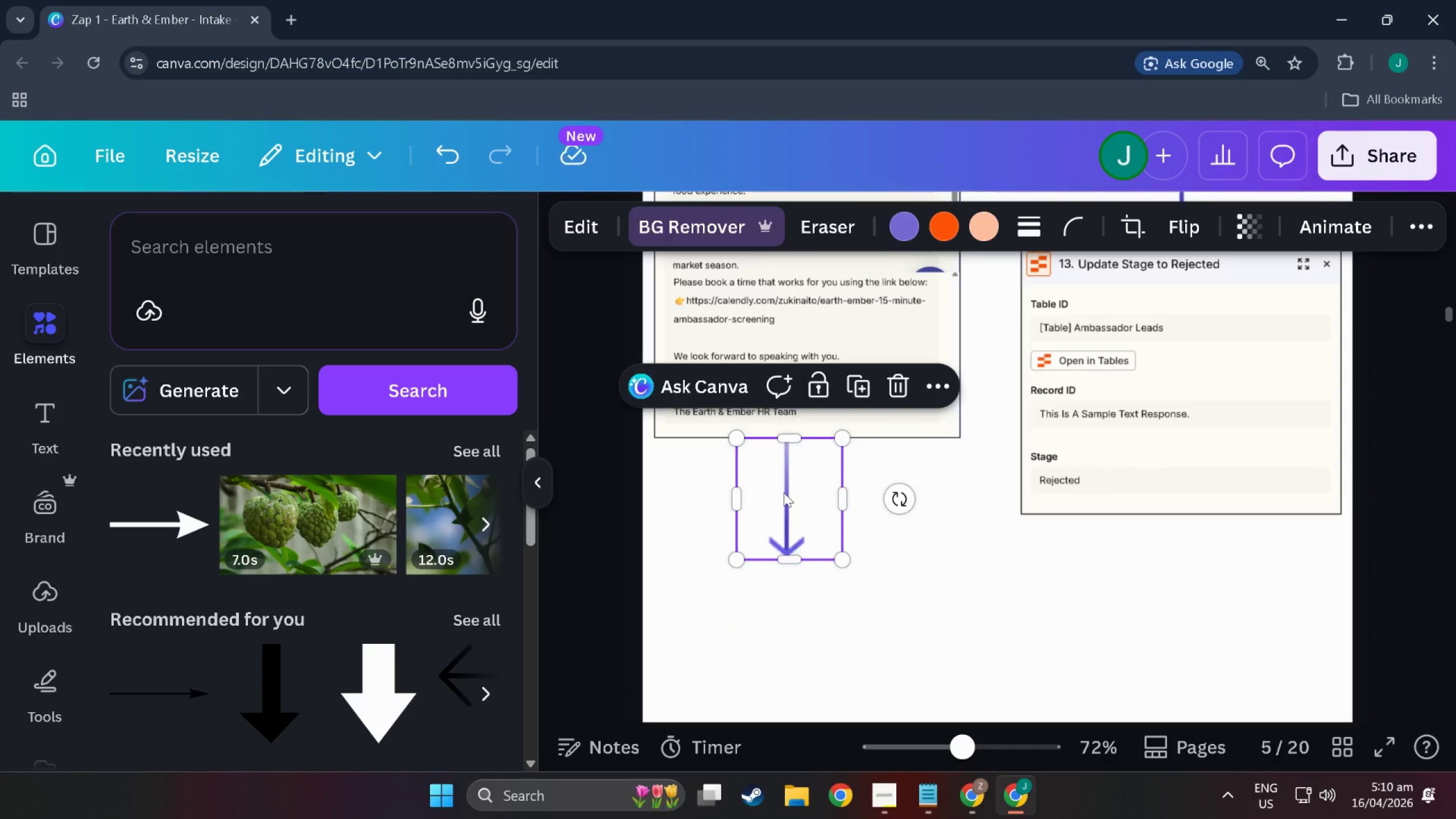 
scroll: coordinate [776, 639], scroll_direction: down, amount: 8.0
 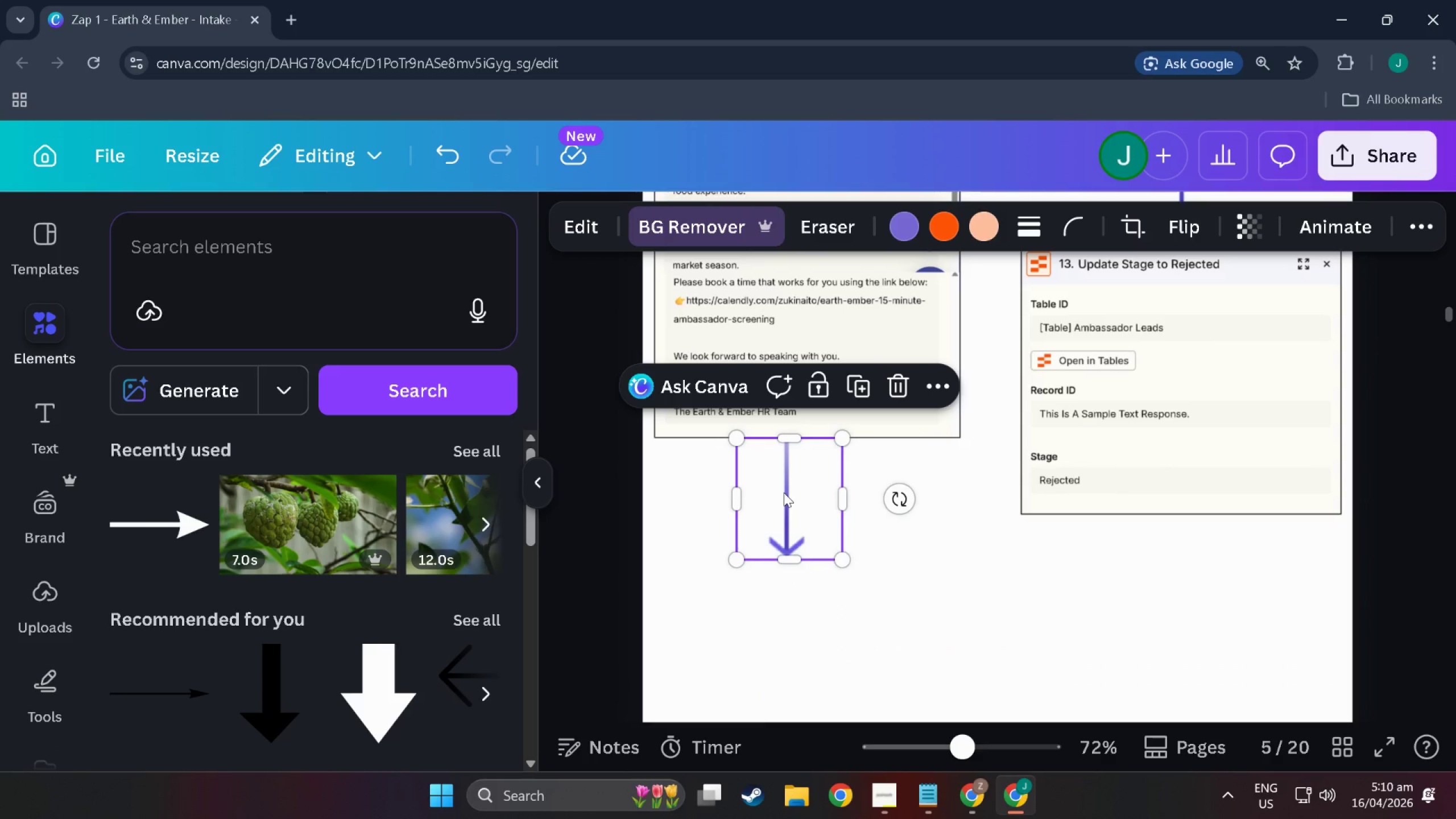 
key(Control+C)
 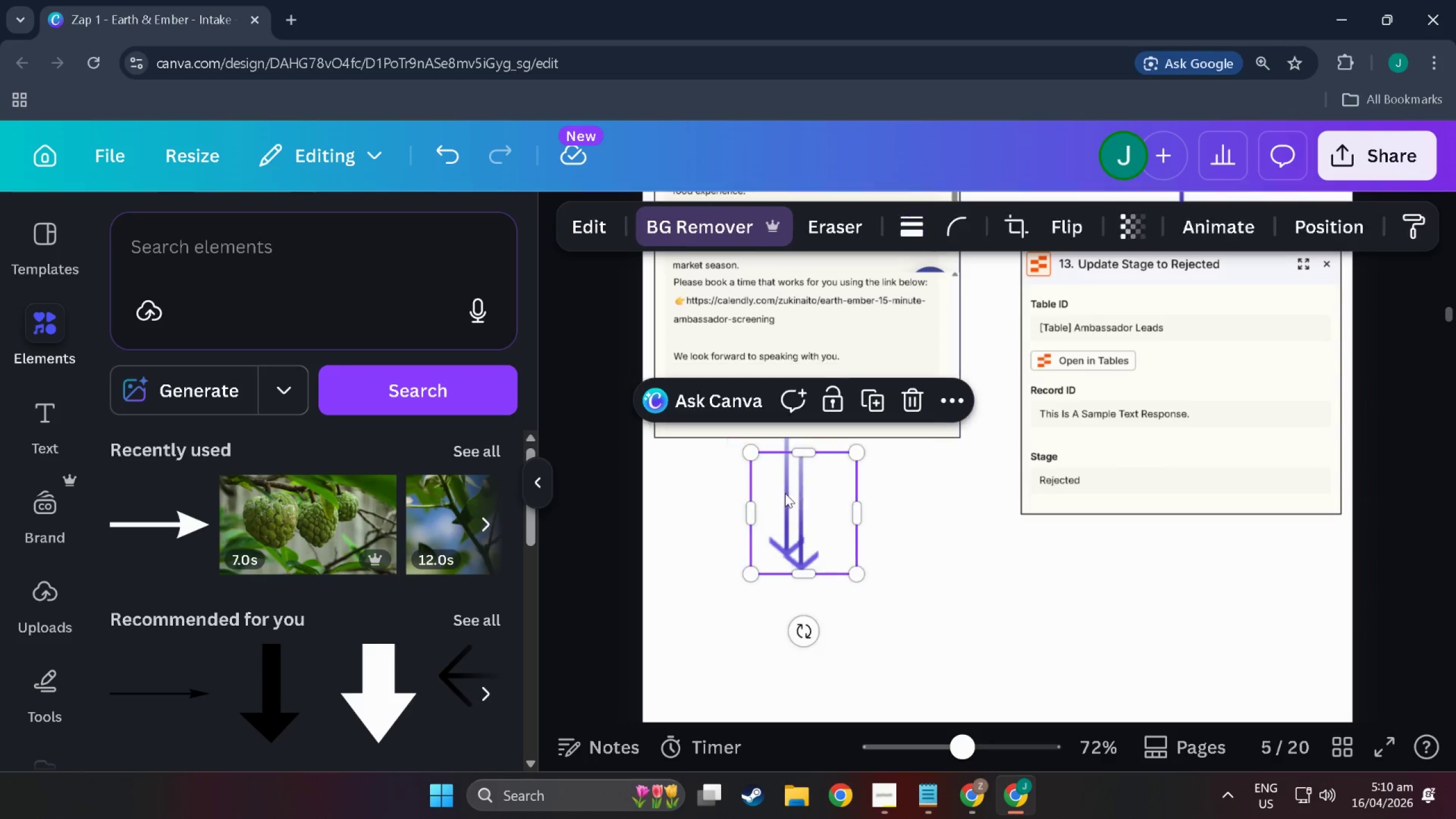 
key(Control+V)
 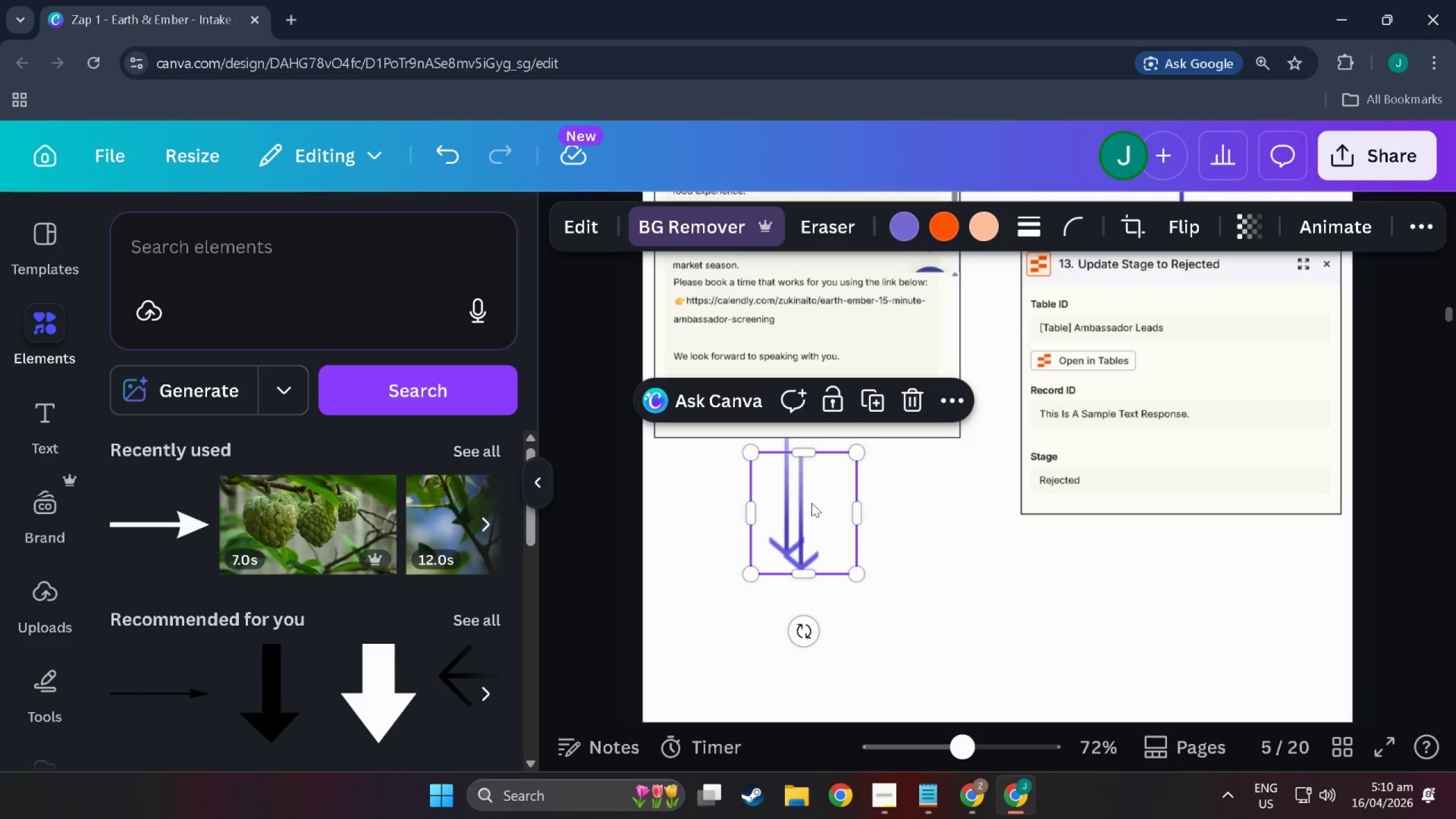 
left_click_drag(start_coordinate=[800, 499], to_coordinate=[1193, 564])
 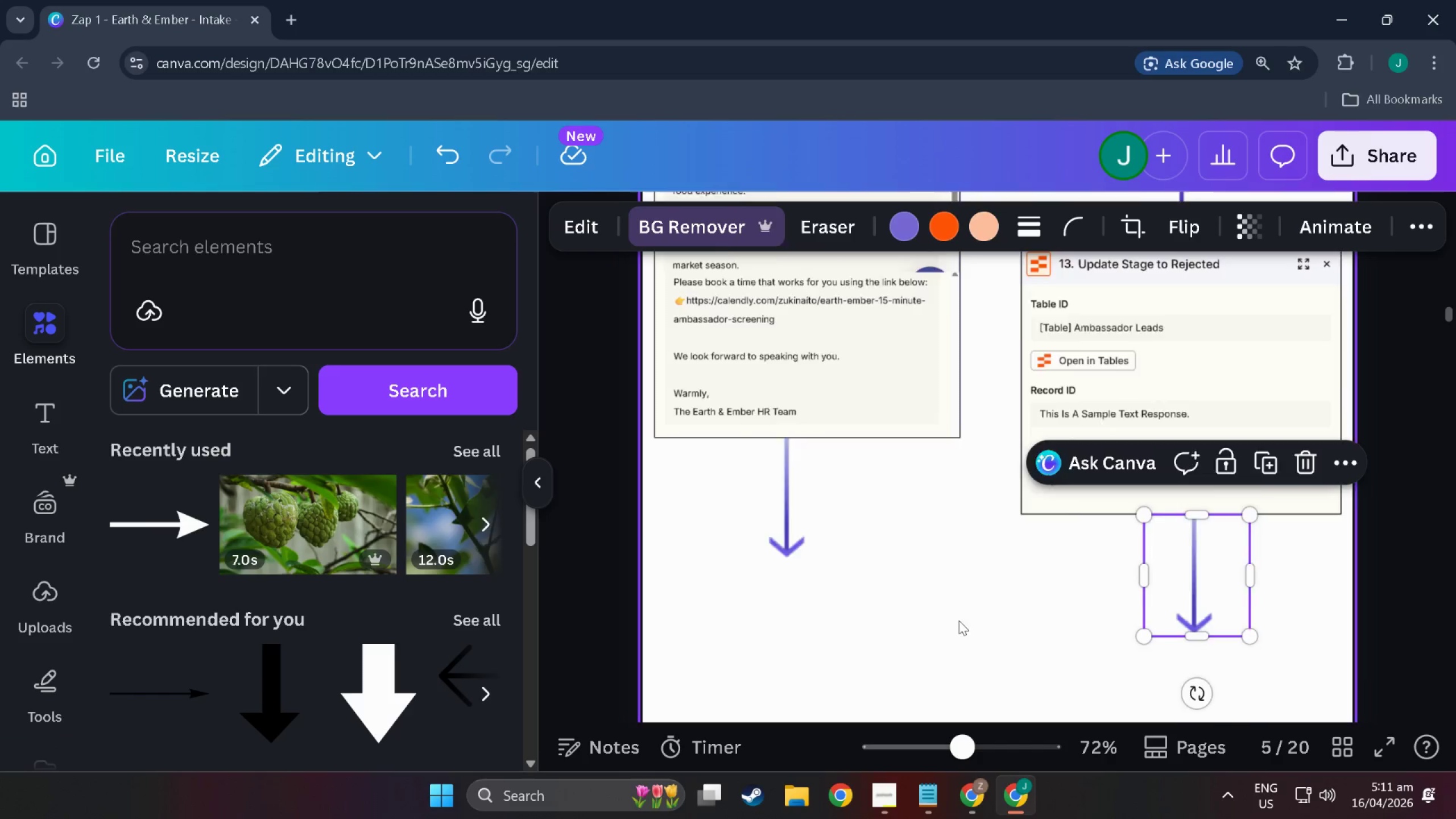 
scroll: coordinate [1029, 586], scroll_direction: up, amount: 4.0
 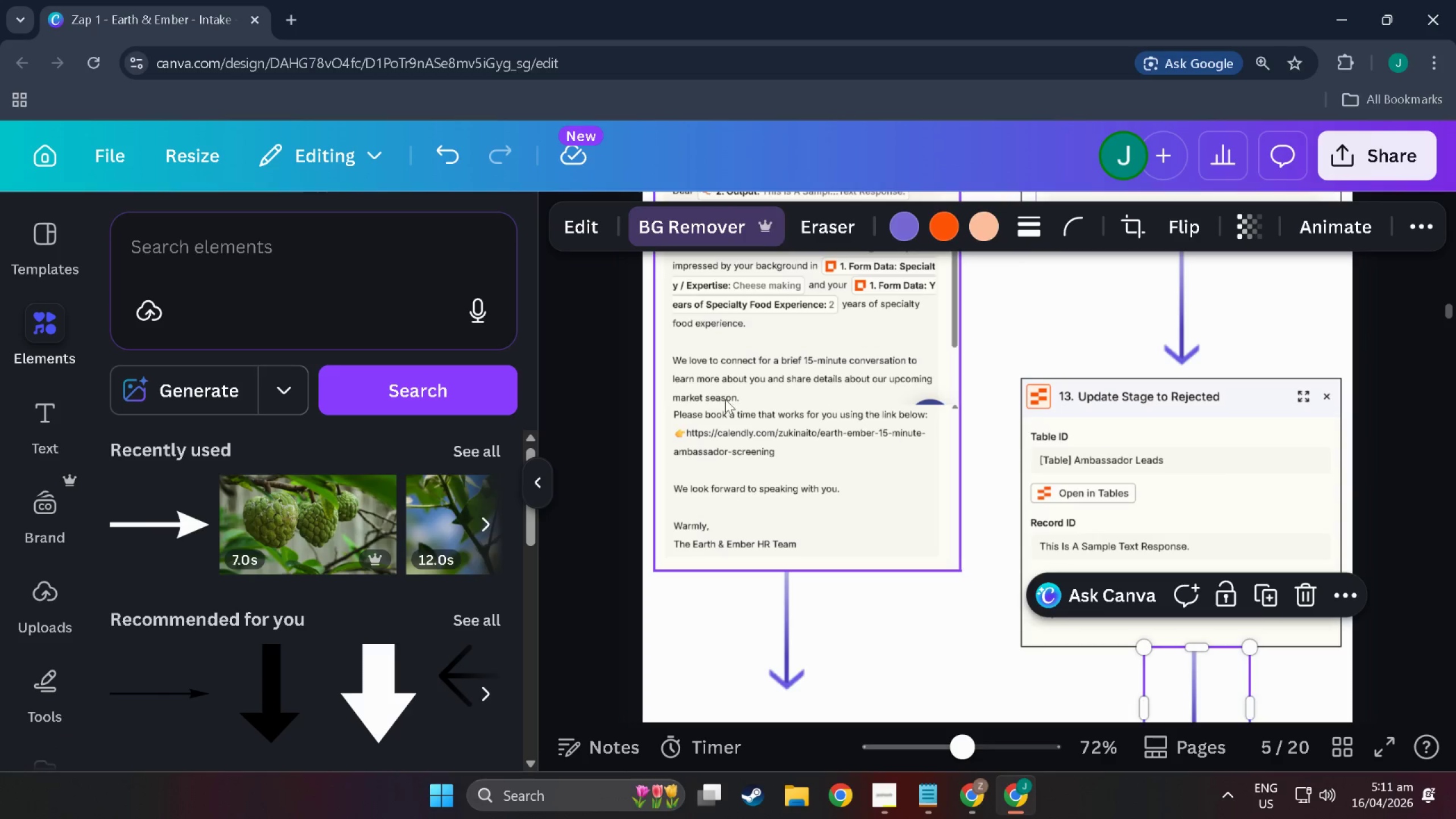 
key(Alt+Tab)